 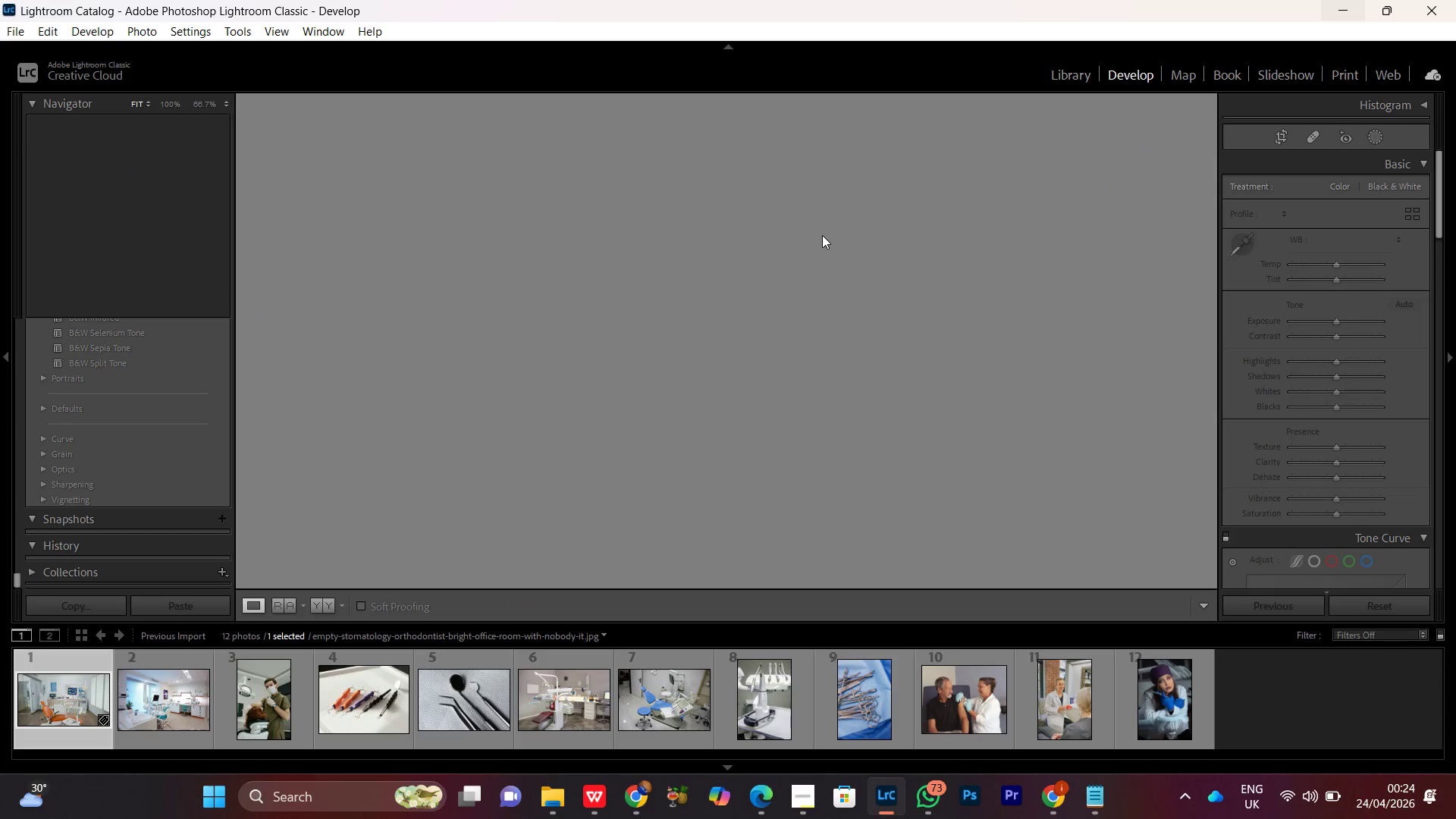 
left_click([645, 789])
 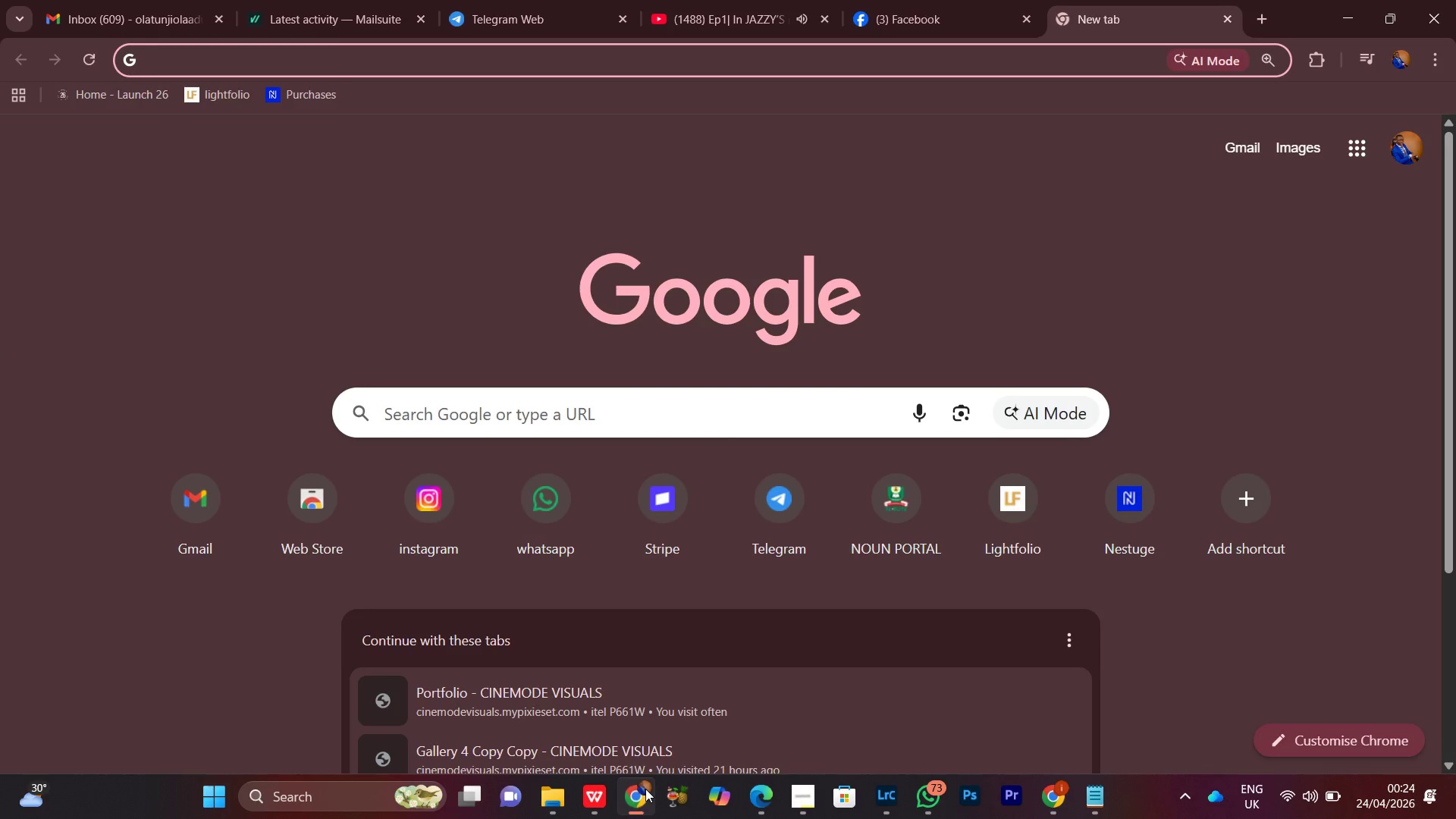 
left_click([645, 789])
 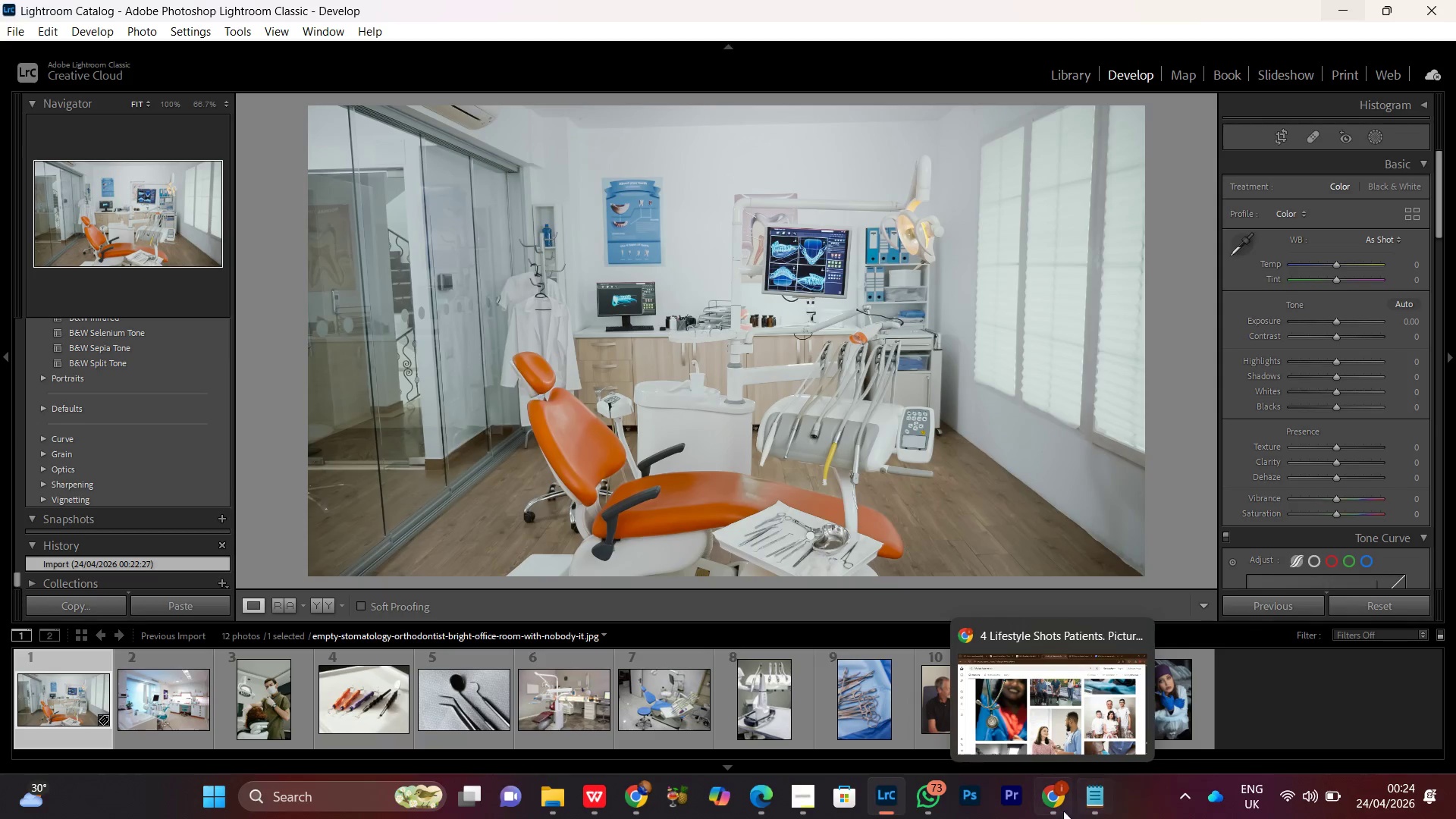 
left_click([1055, 805])
 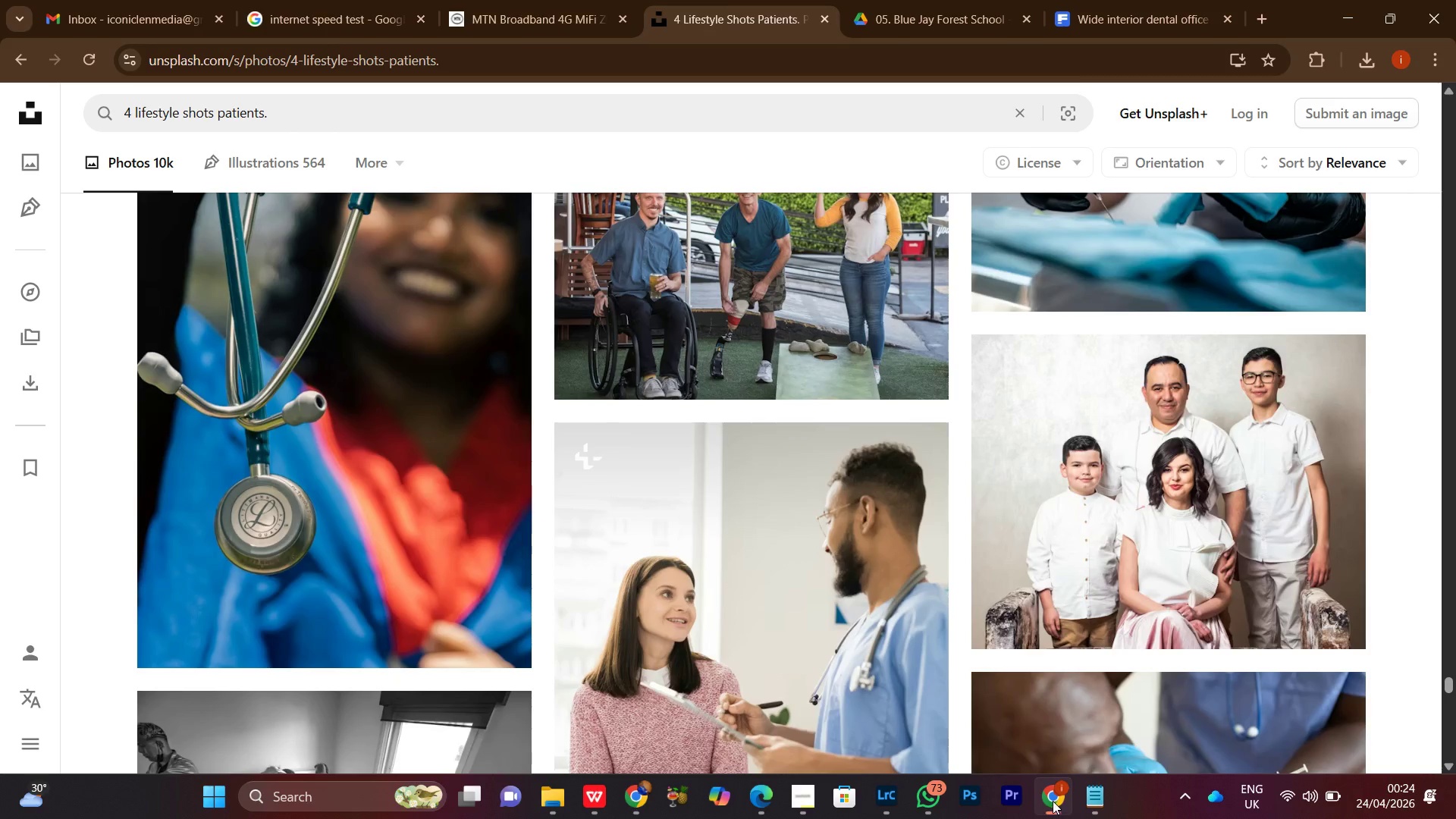 
scroll: coordinate [1018, 593], scroll_direction: down, amount: 5.0
 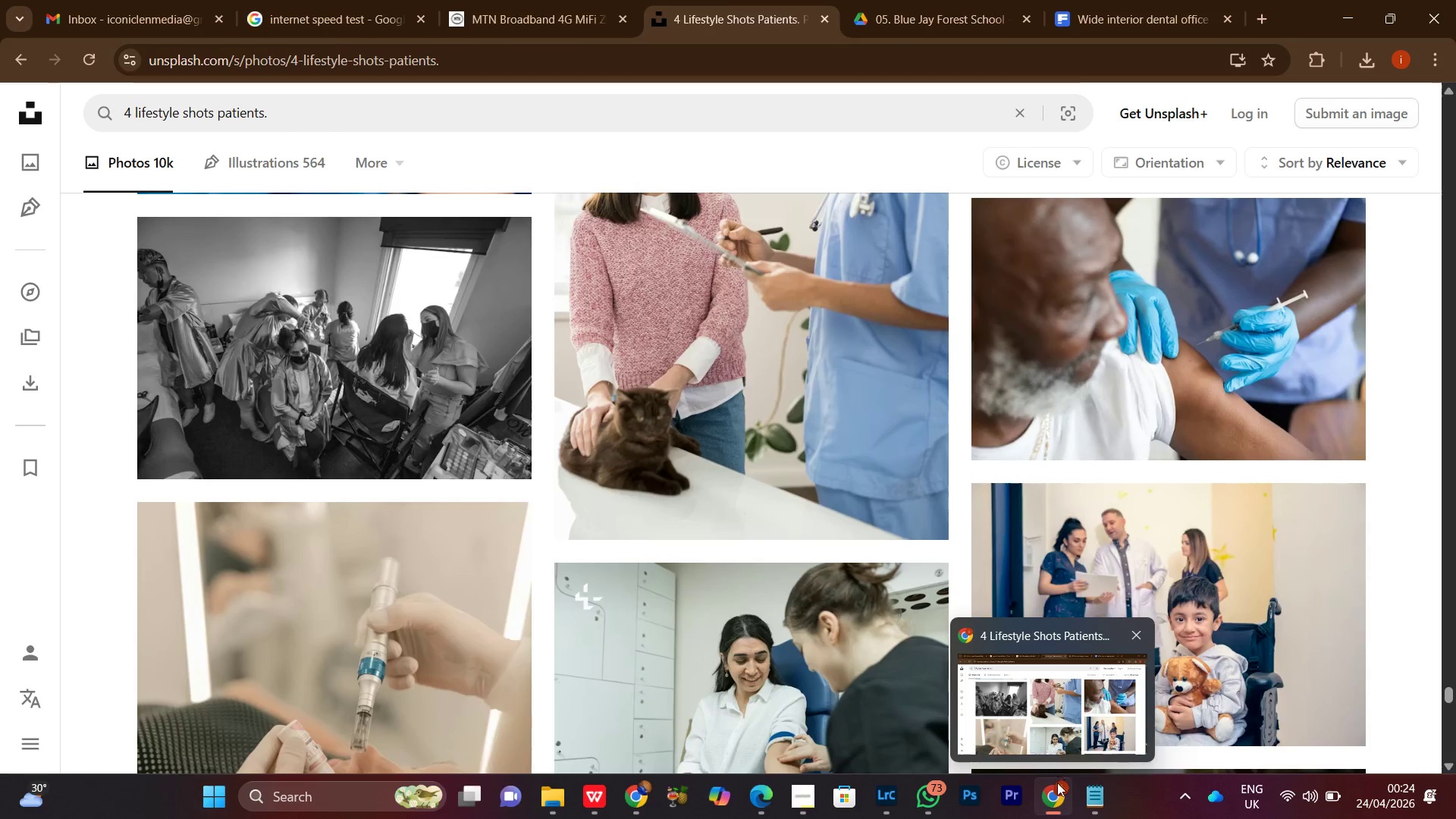 
left_click([1053, 801])
 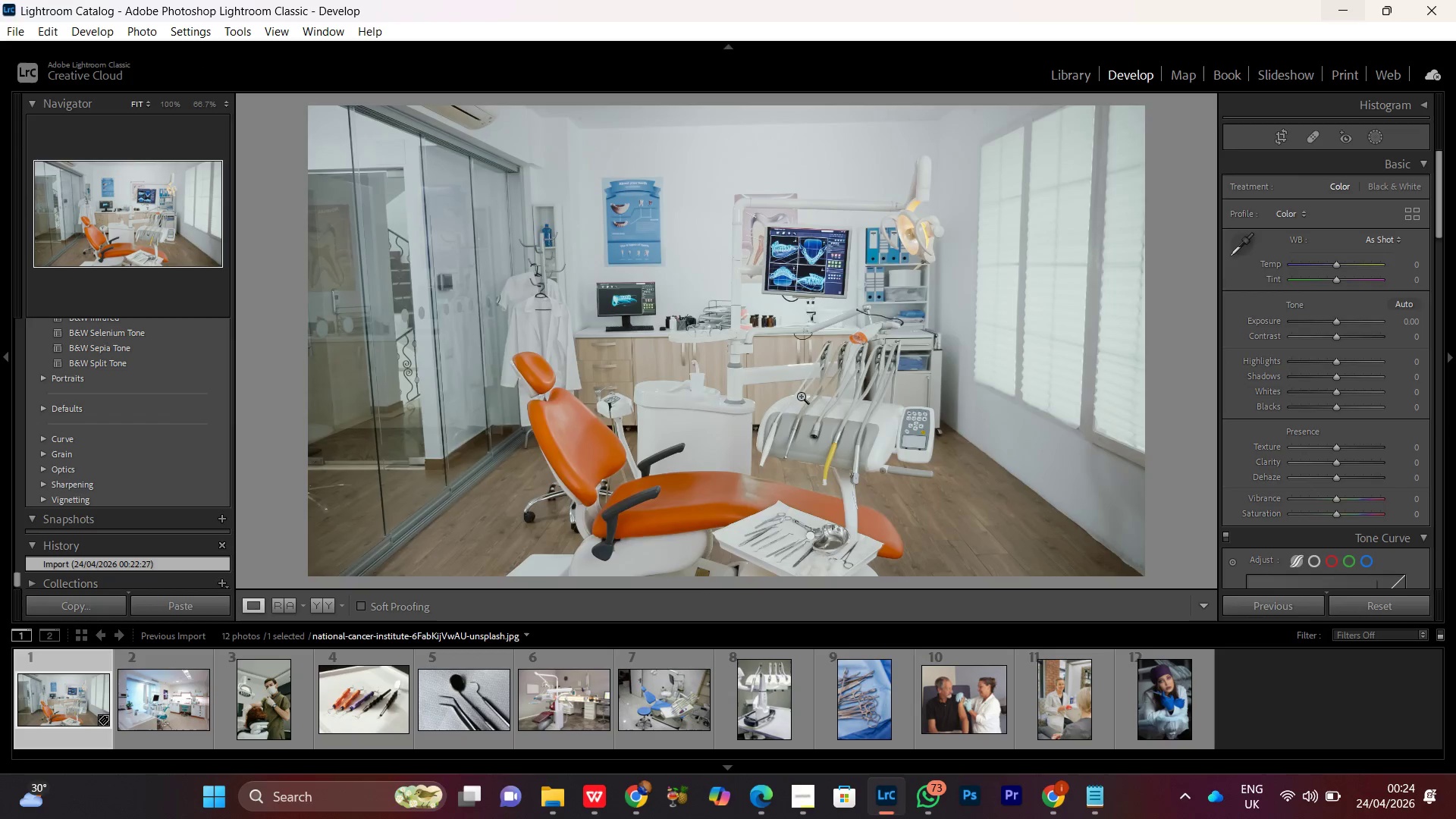 
double_click([801, 396])
 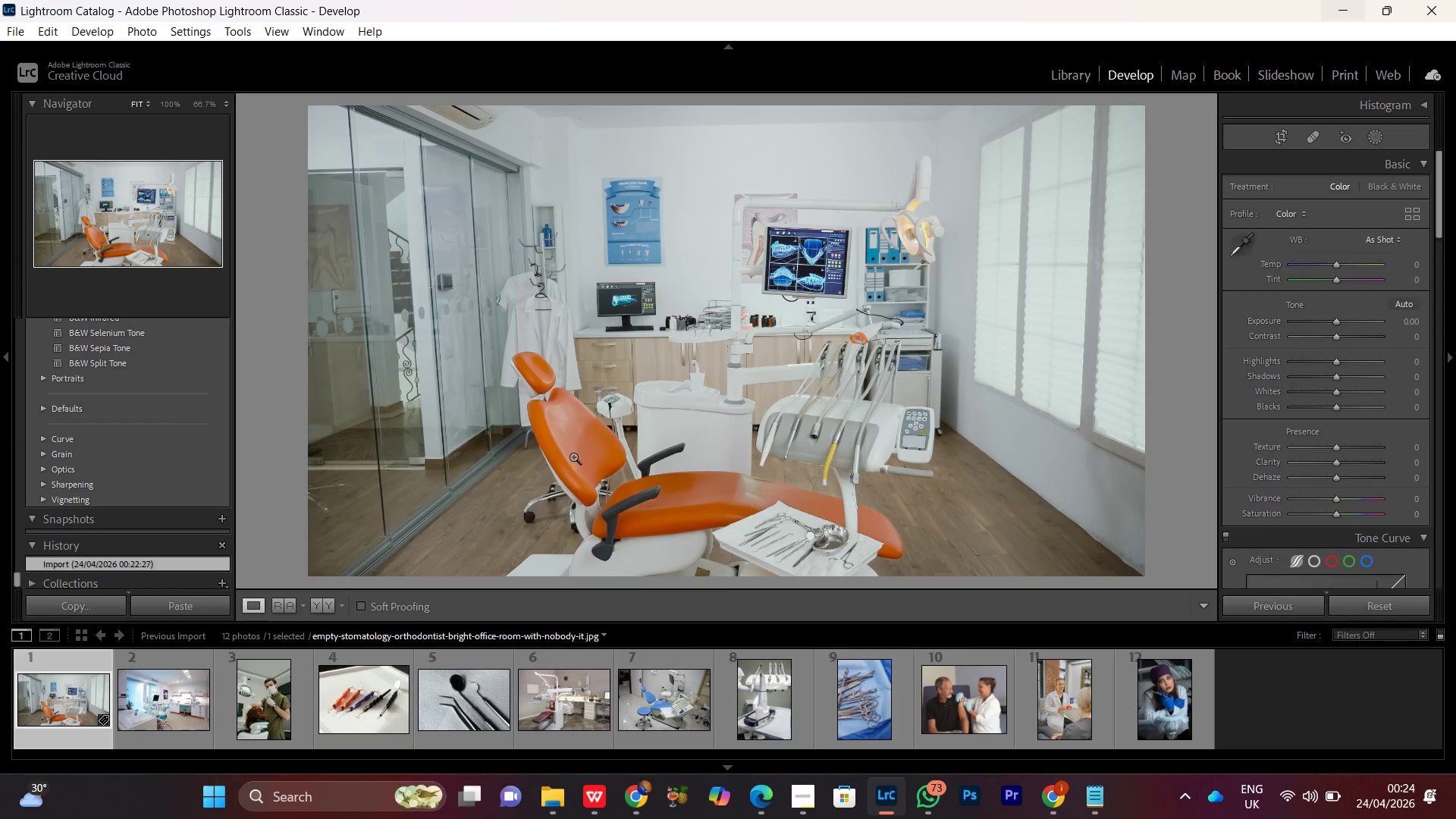 
double_click([588, 445])
 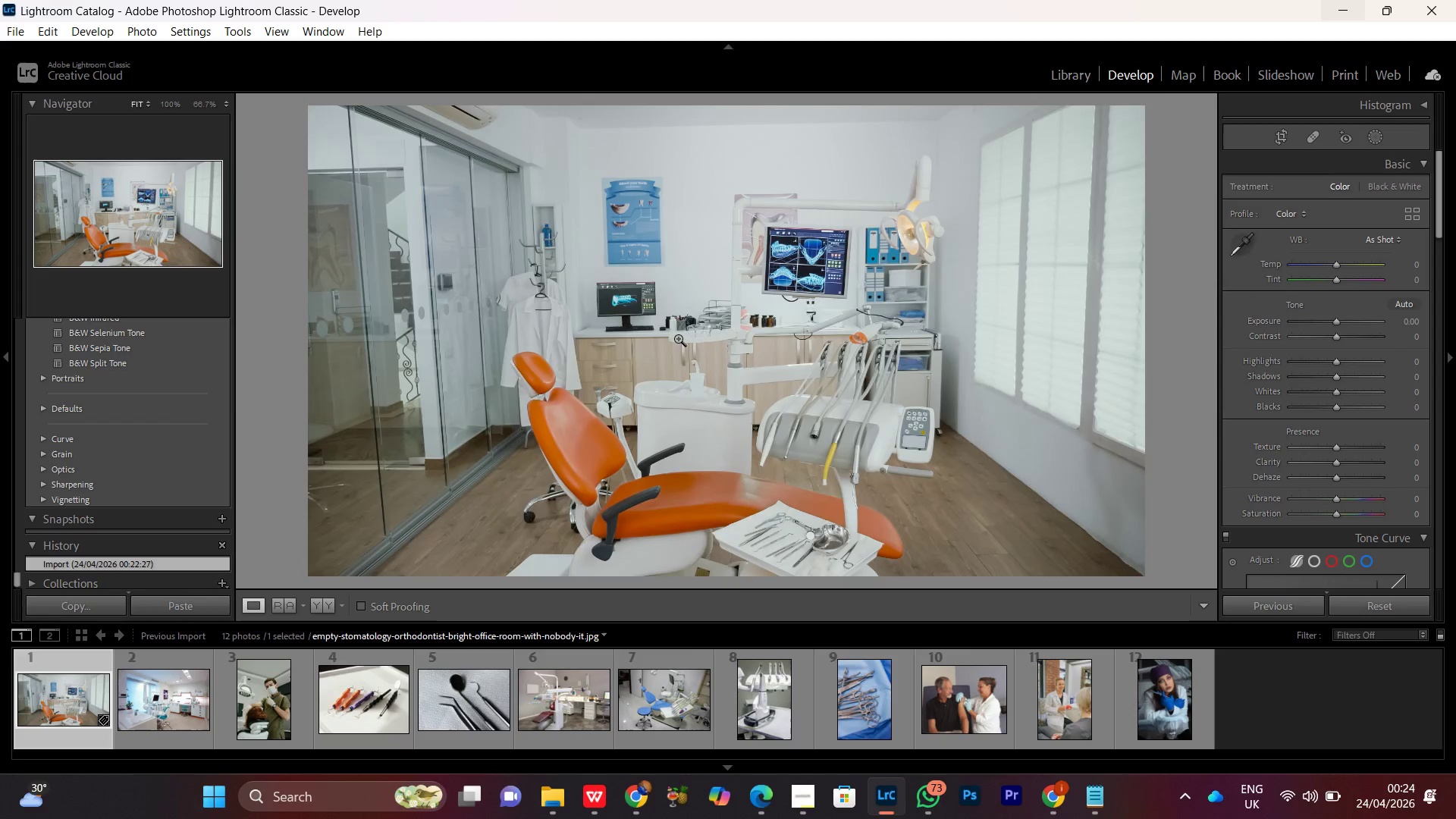 
double_click([678, 338])
 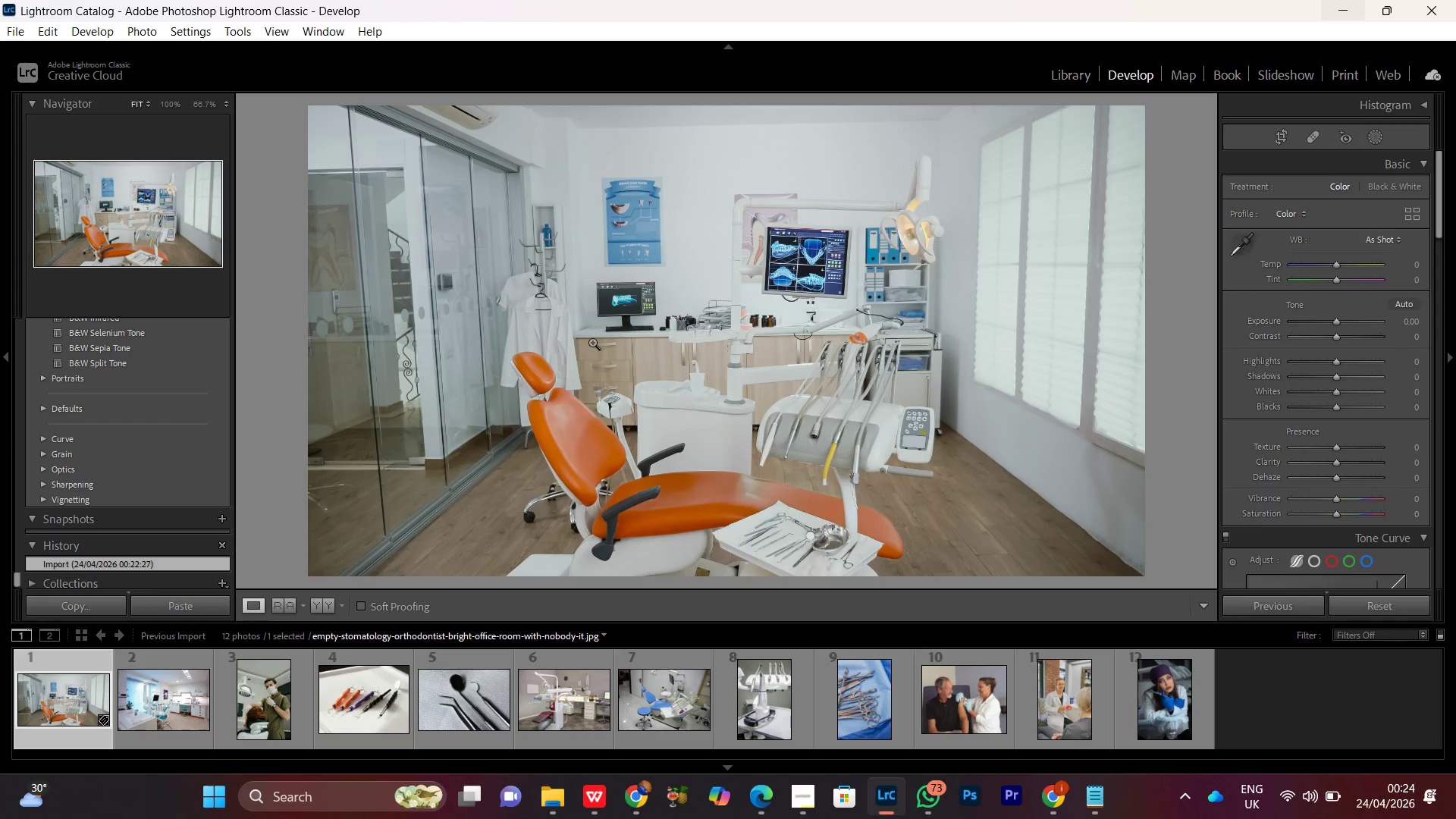 
double_click([593, 342])
 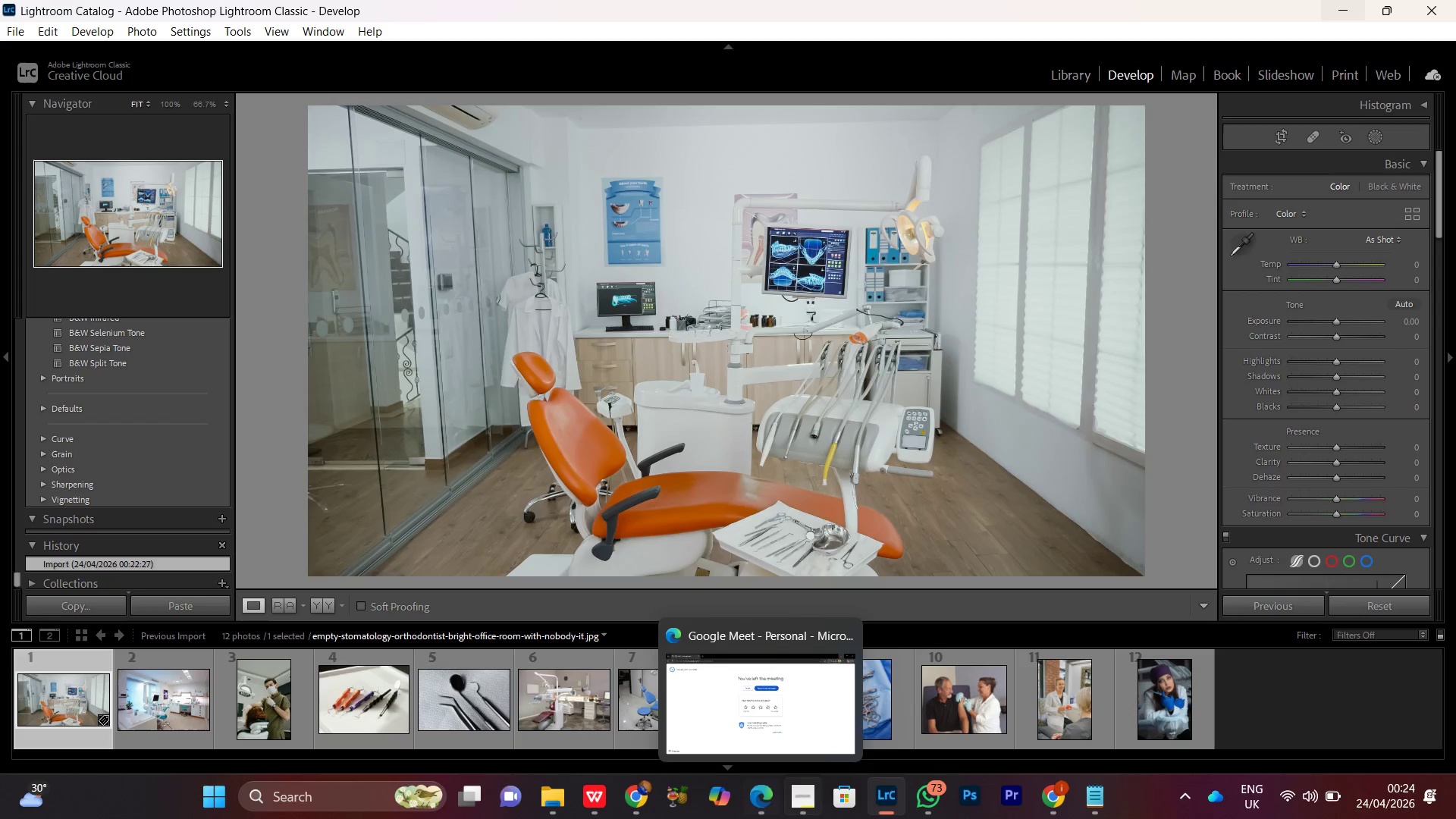 
left_click([808, 804])